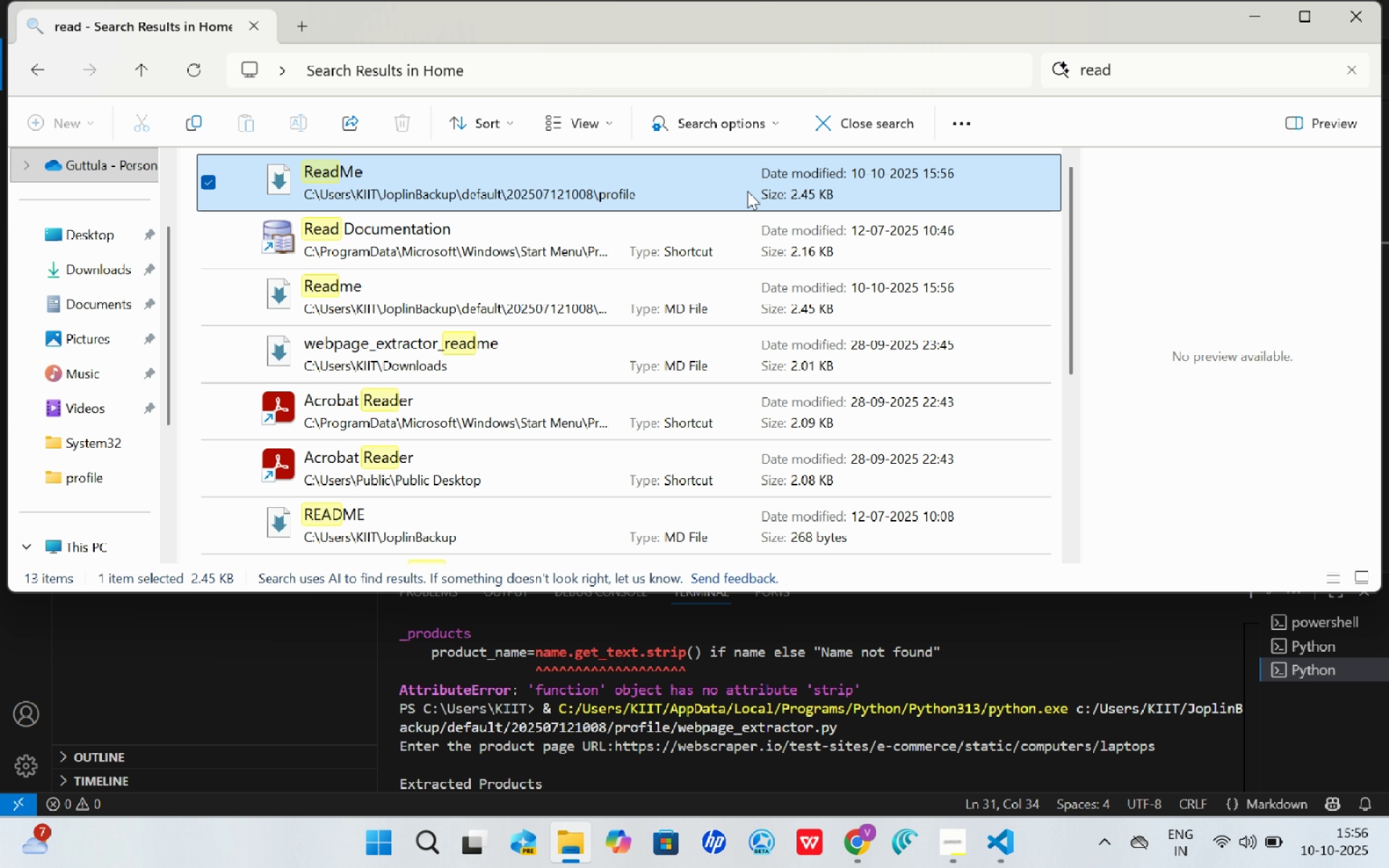 
mouse_move([726, 268])
 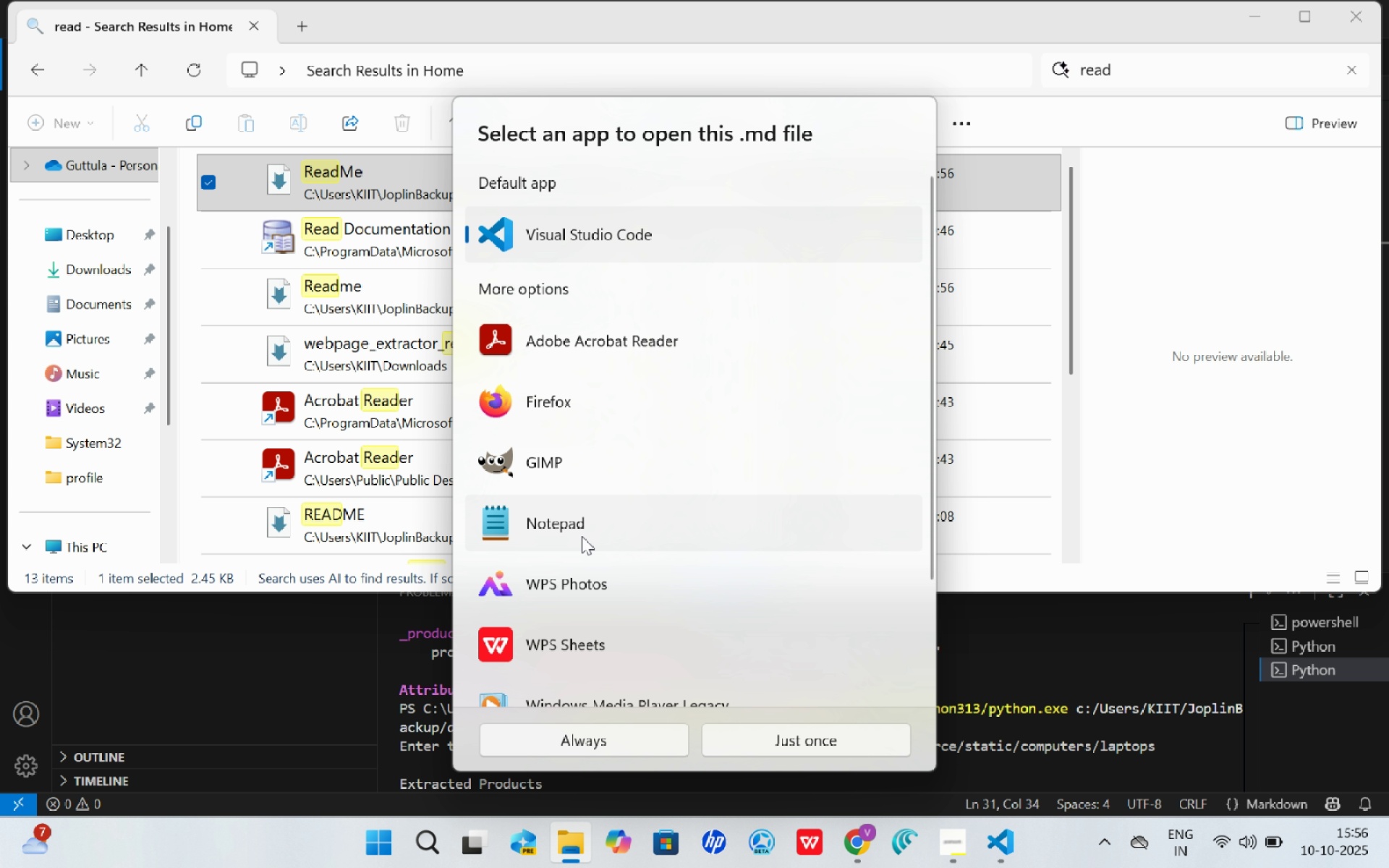 
left_click([582, 536])
 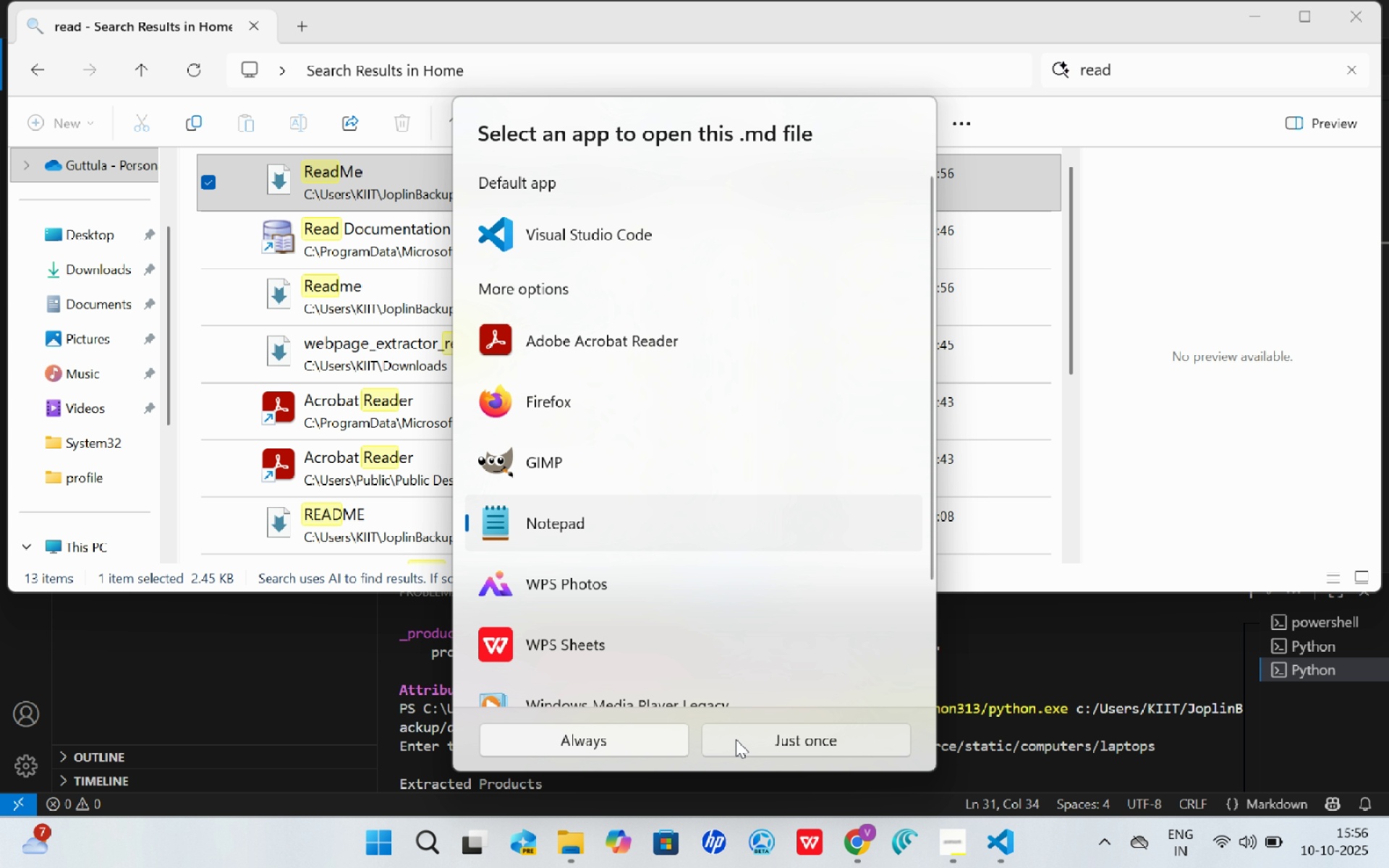 
left_click([736, 739])
 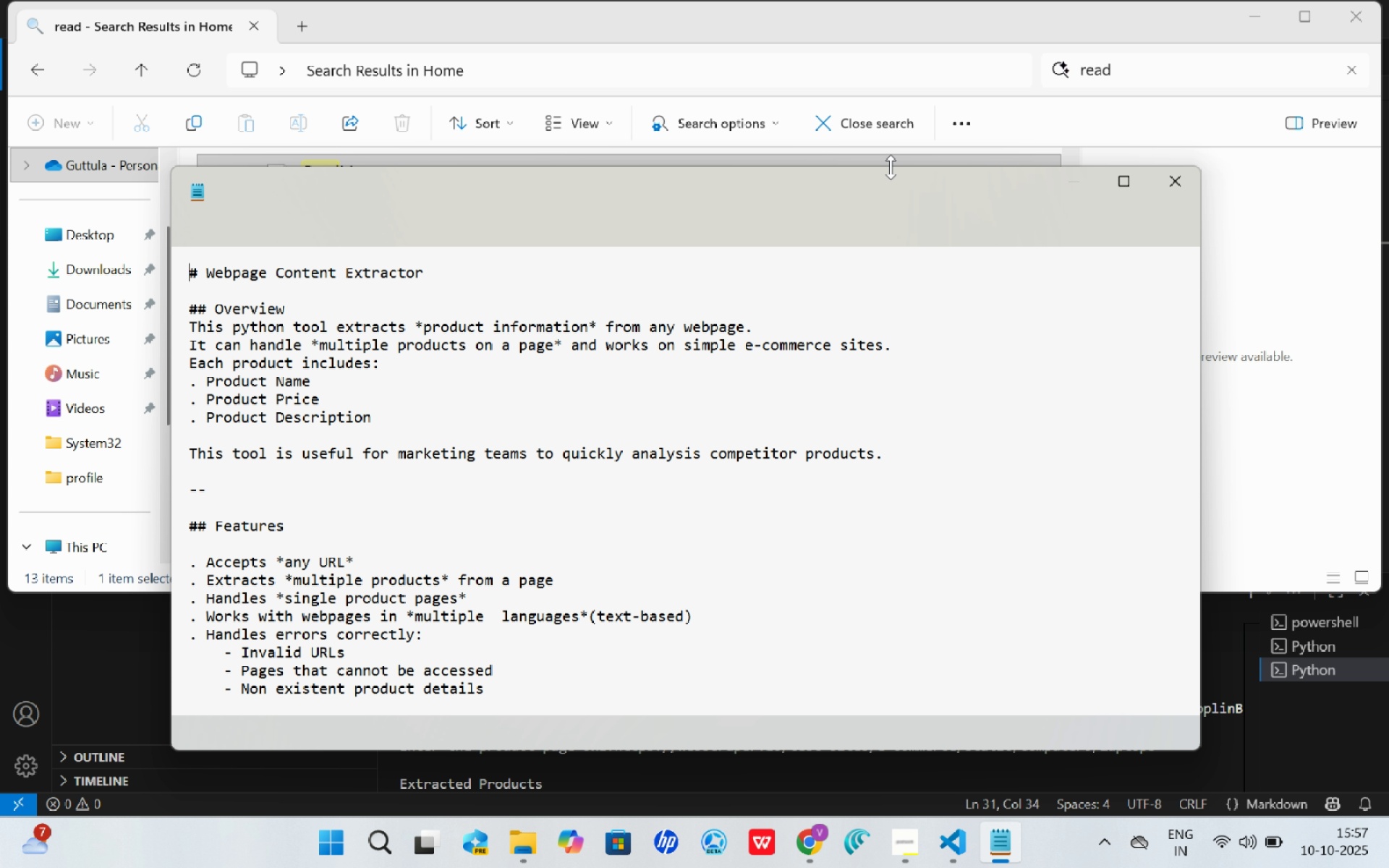 
wait(7.91)
 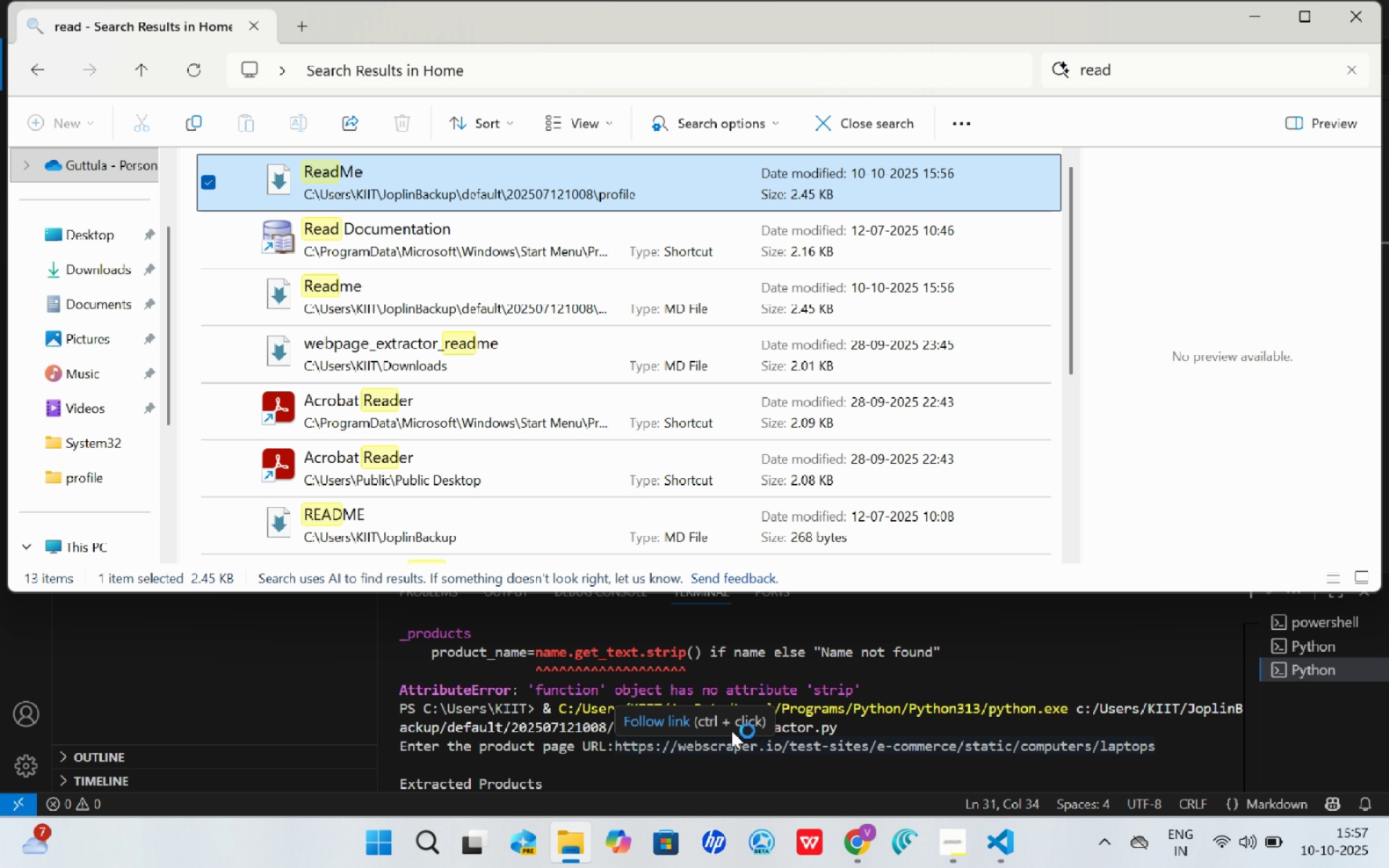 
left_click([584, 328])
 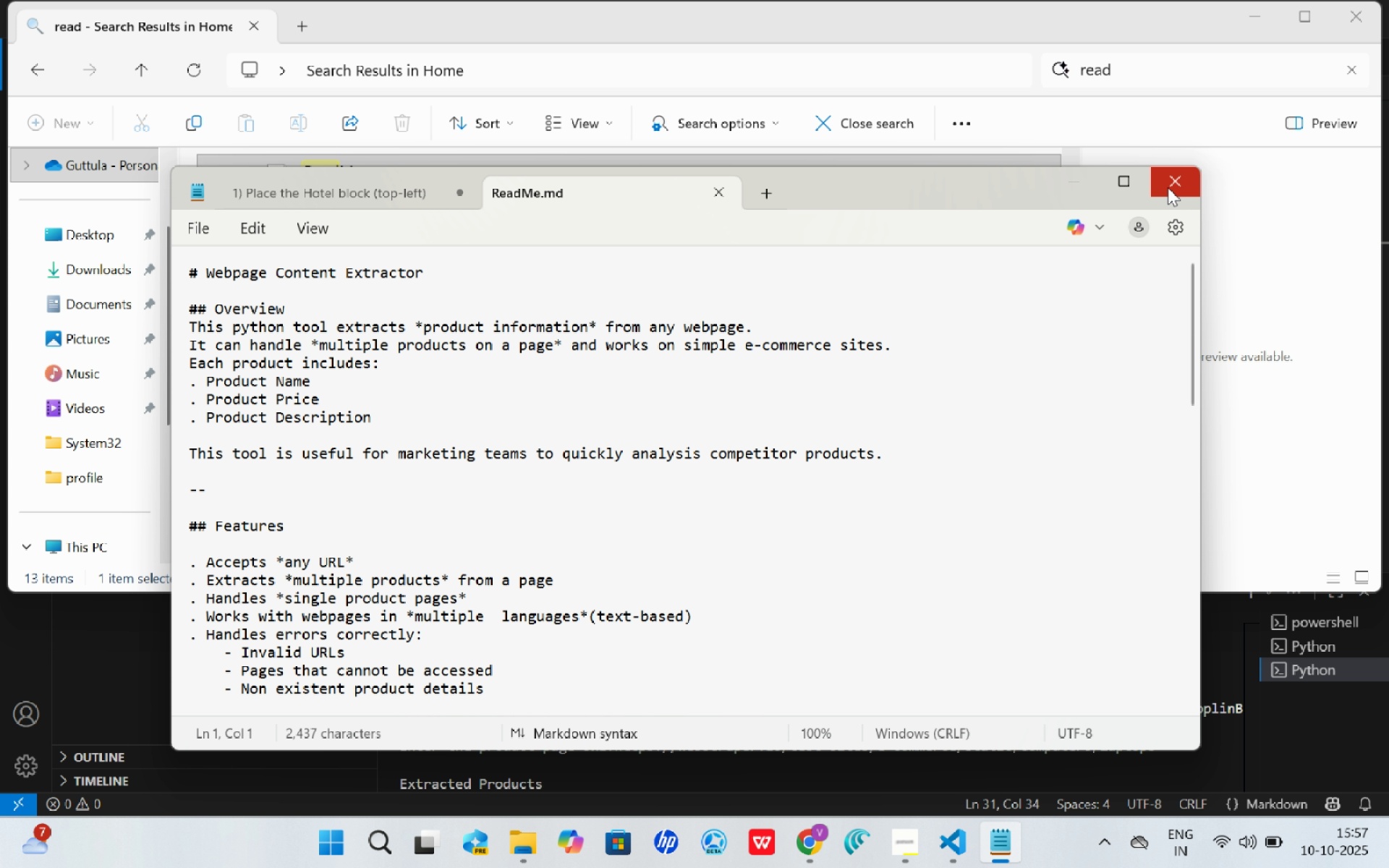 
left_click([1168, 187])
 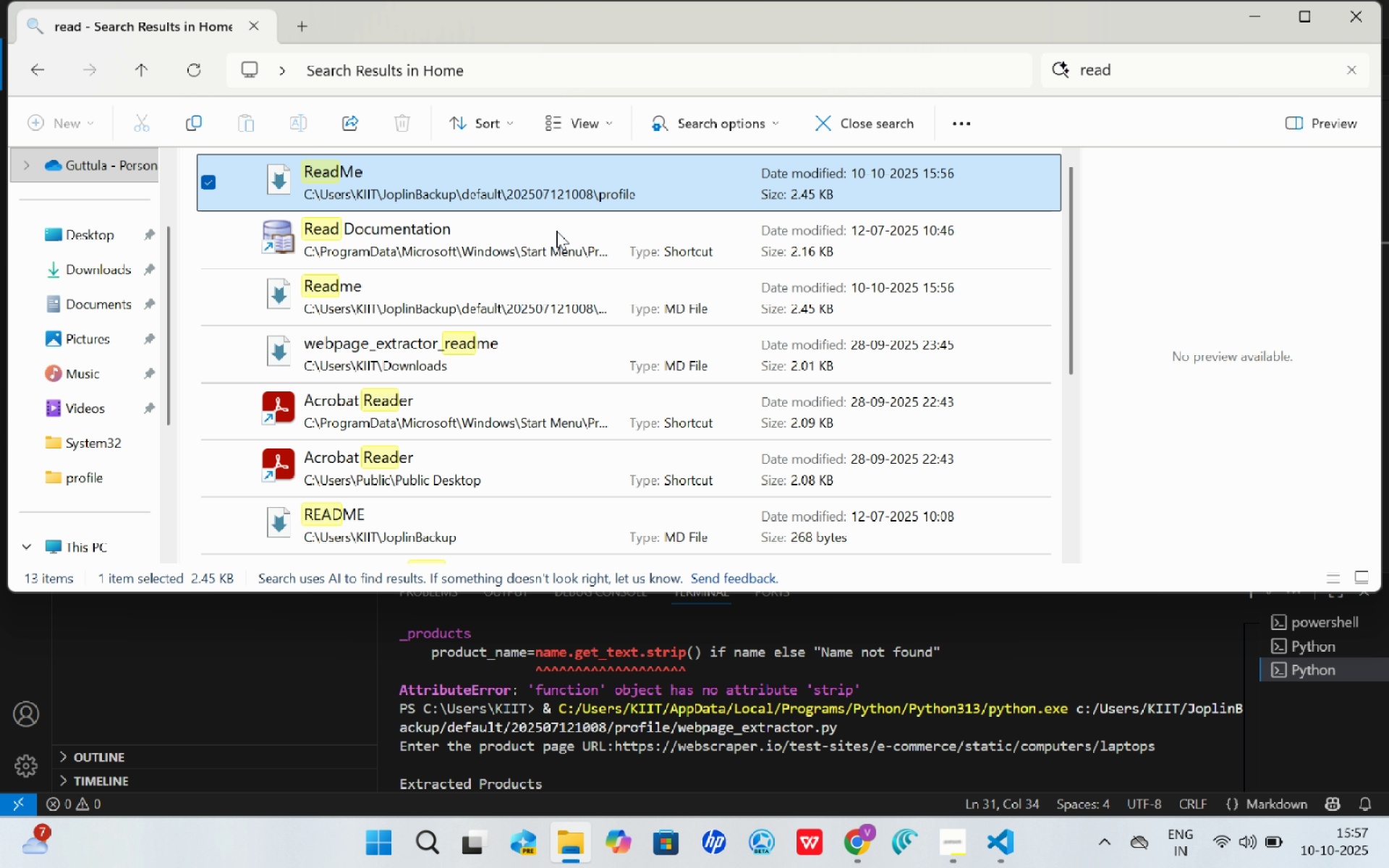 
right_click([519, 187])
 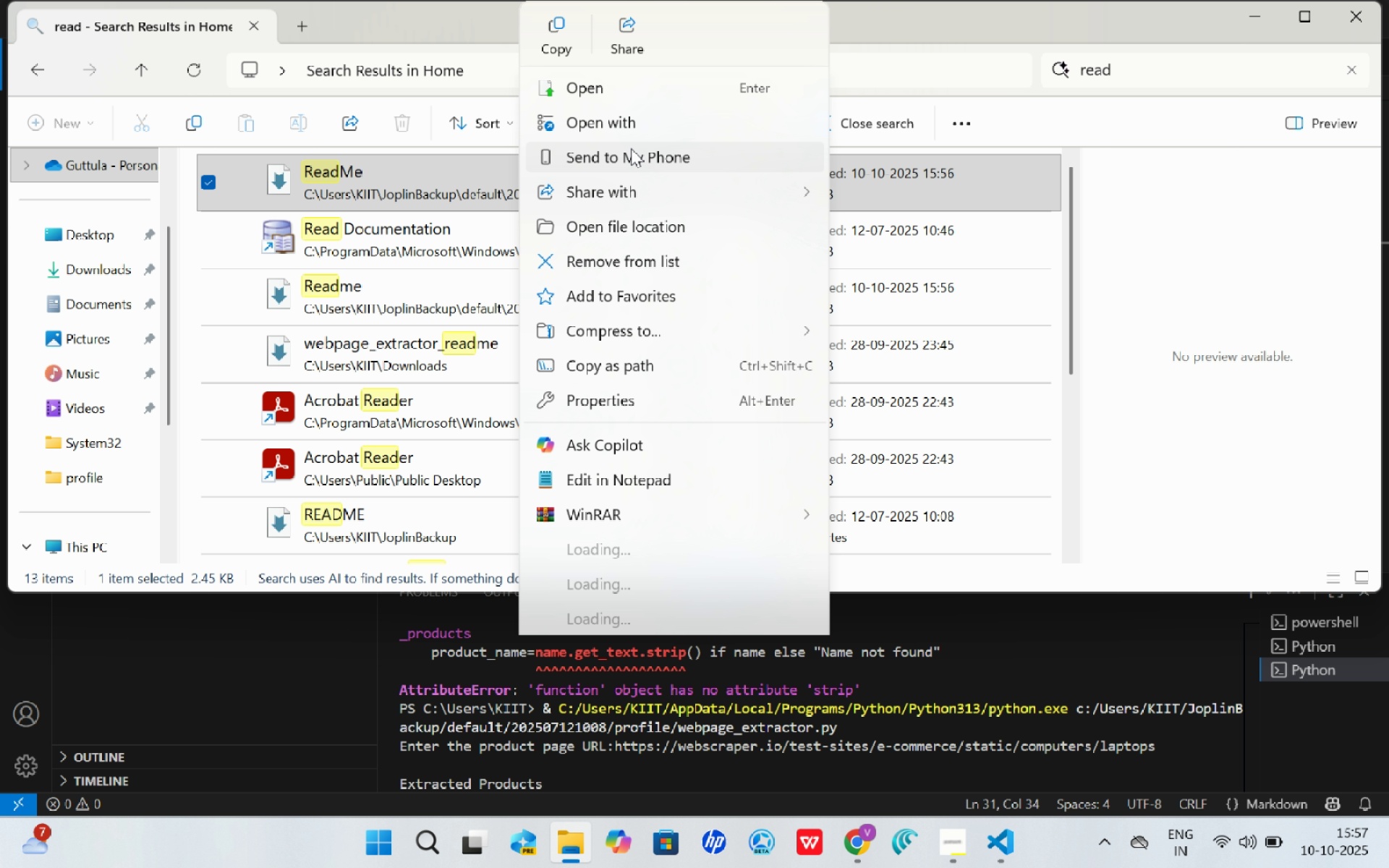 
left_click([631, 131])
 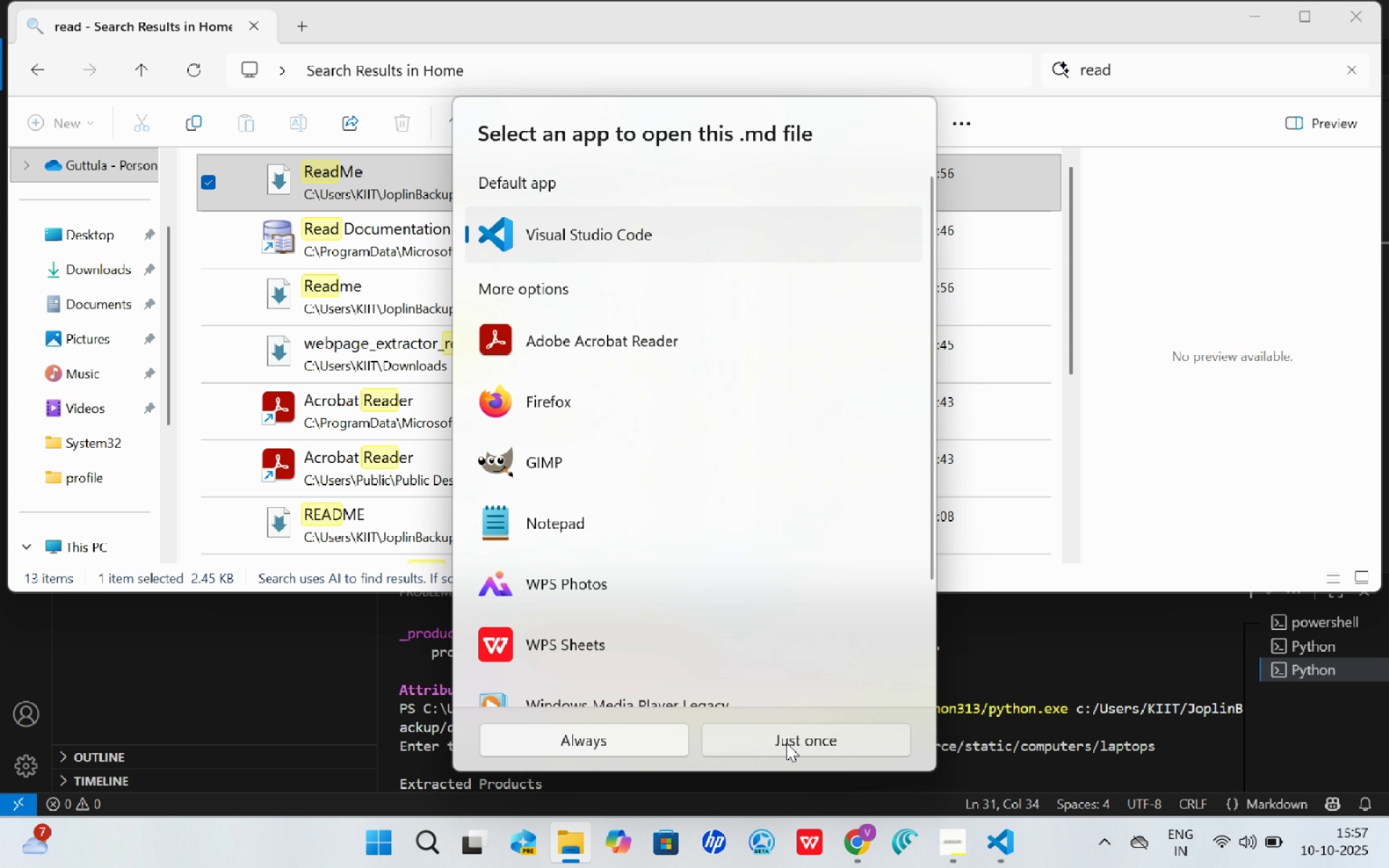 